 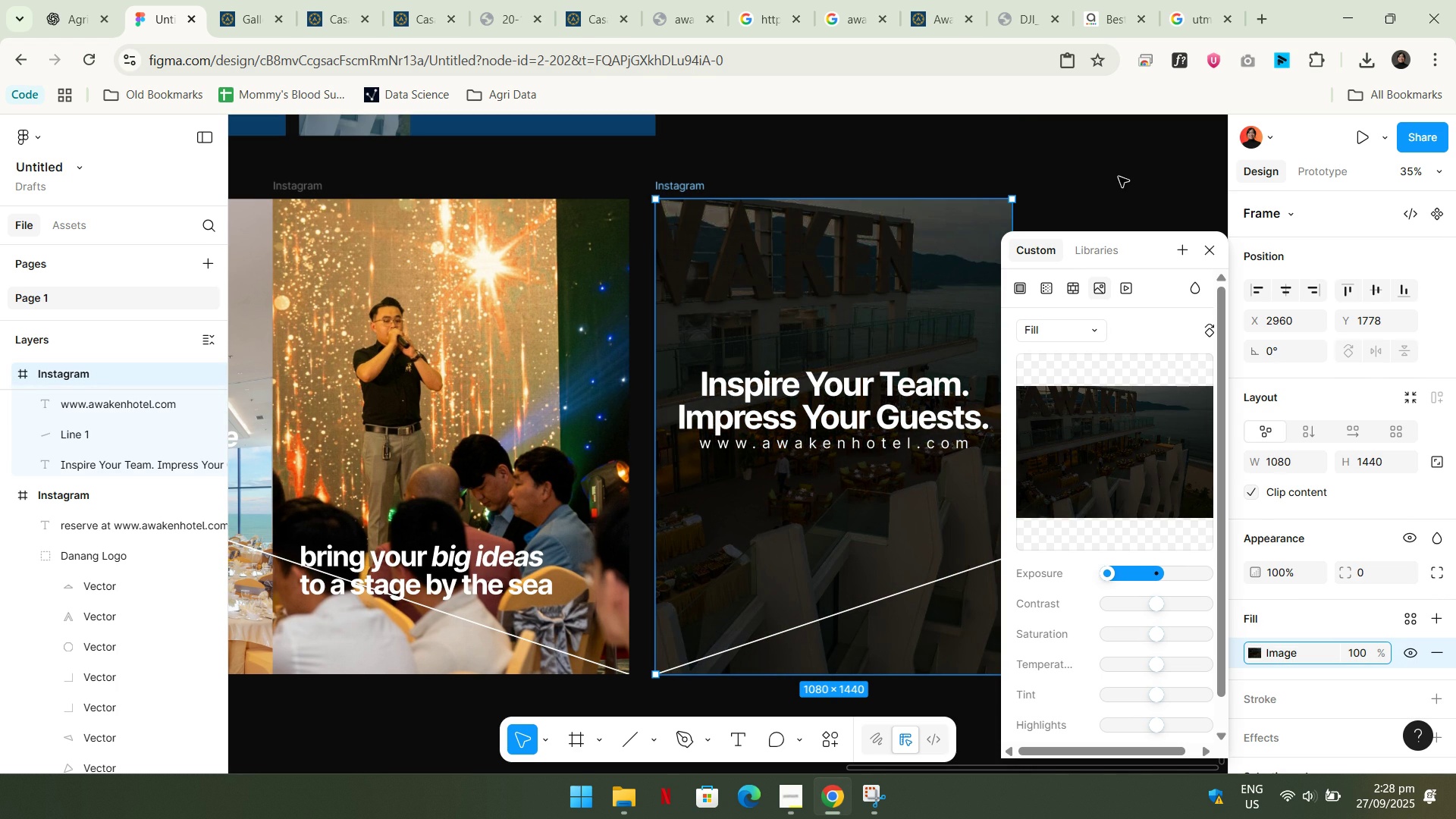 
triple_click([1119, 177])
 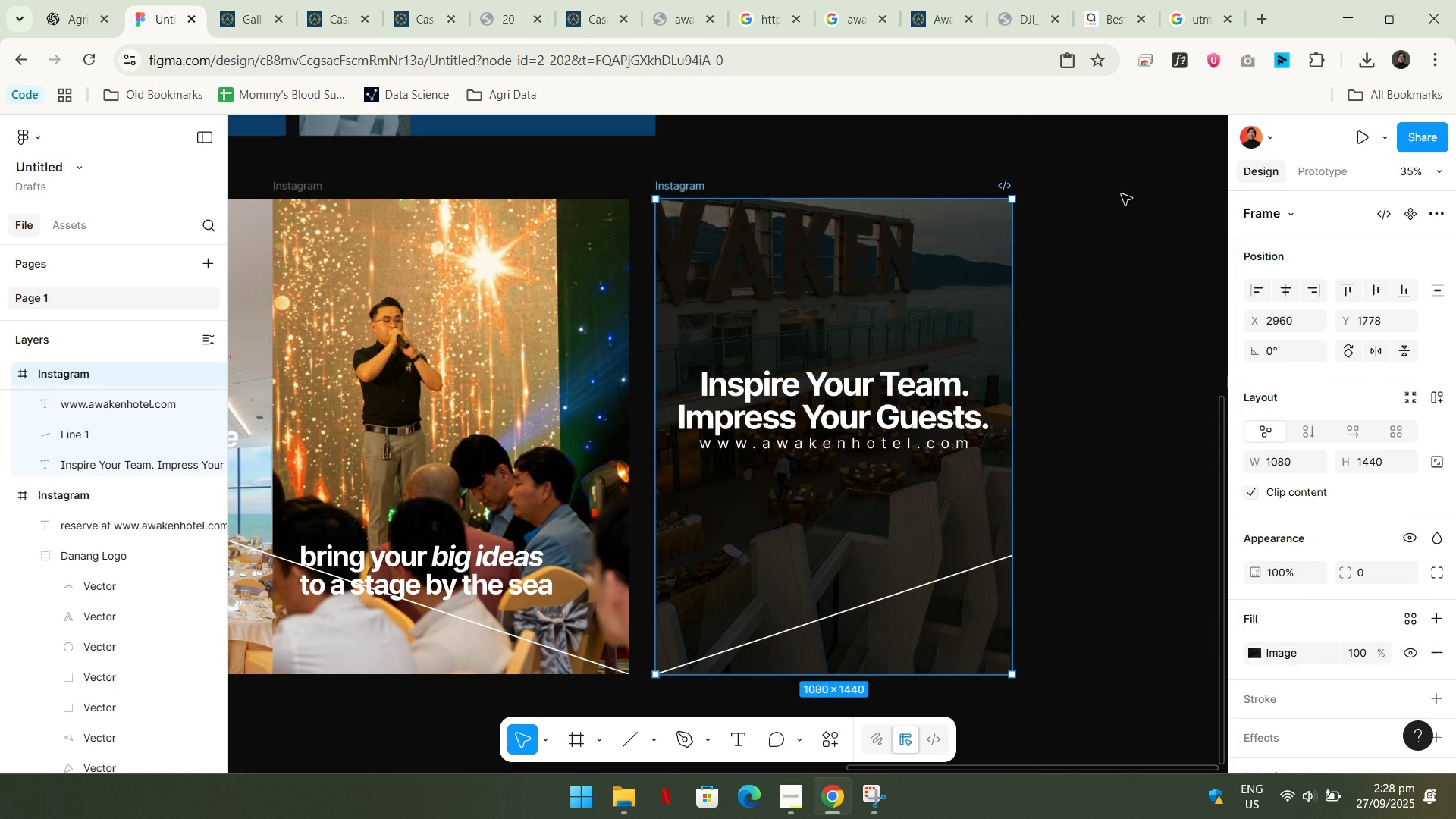 
key(Escape)
 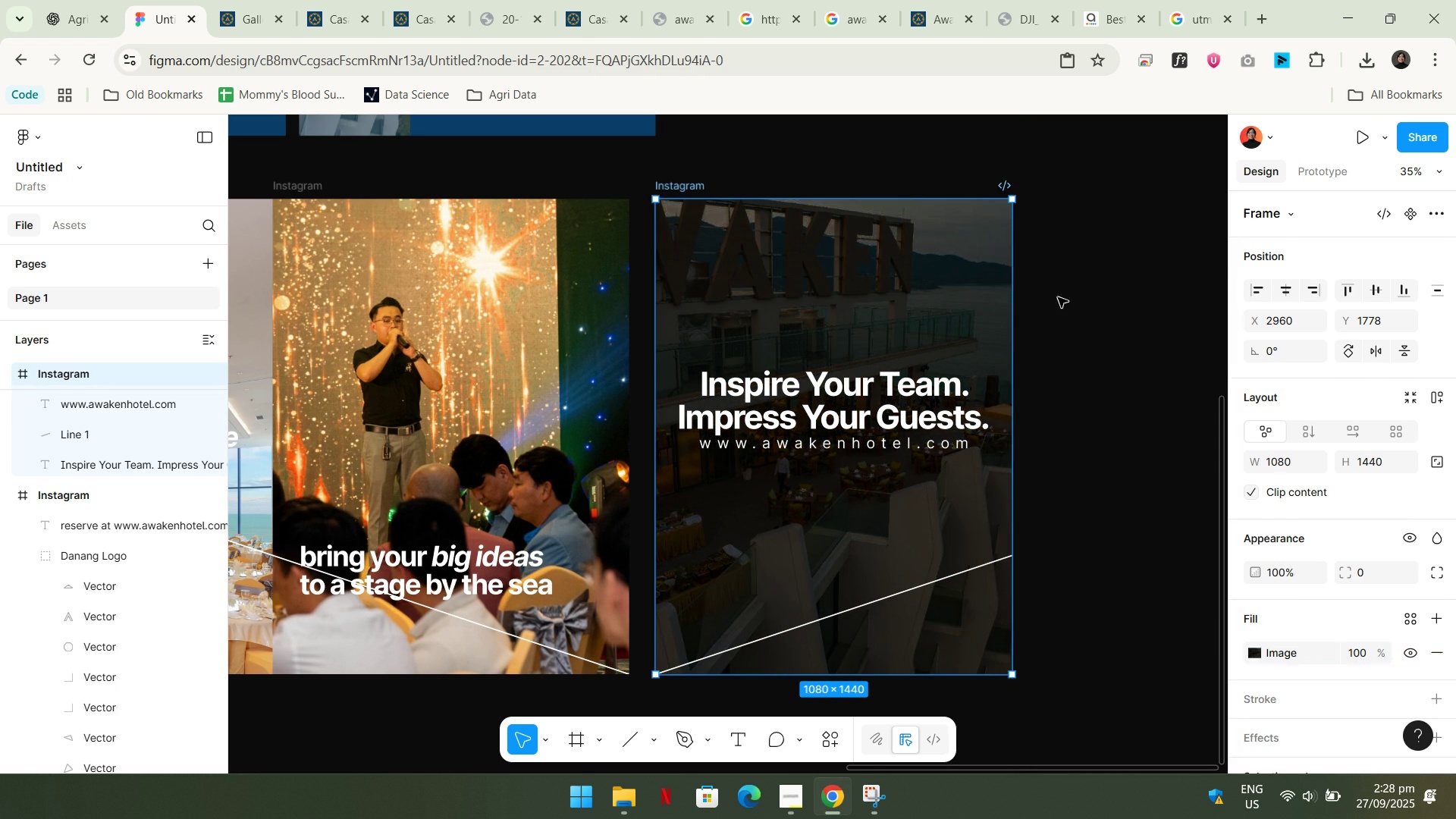 
key(Escape)
 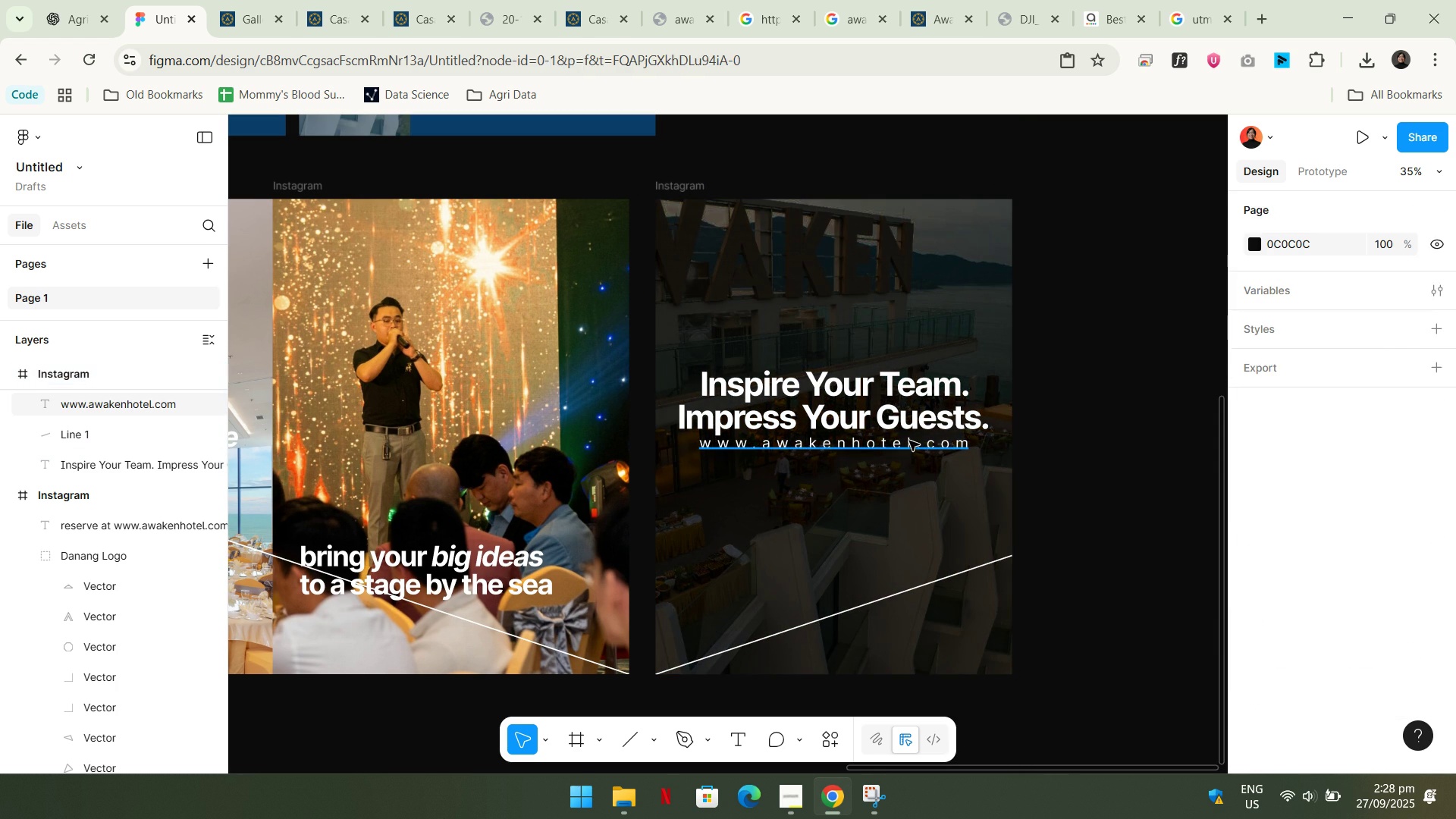 
left_click([909, 441])
 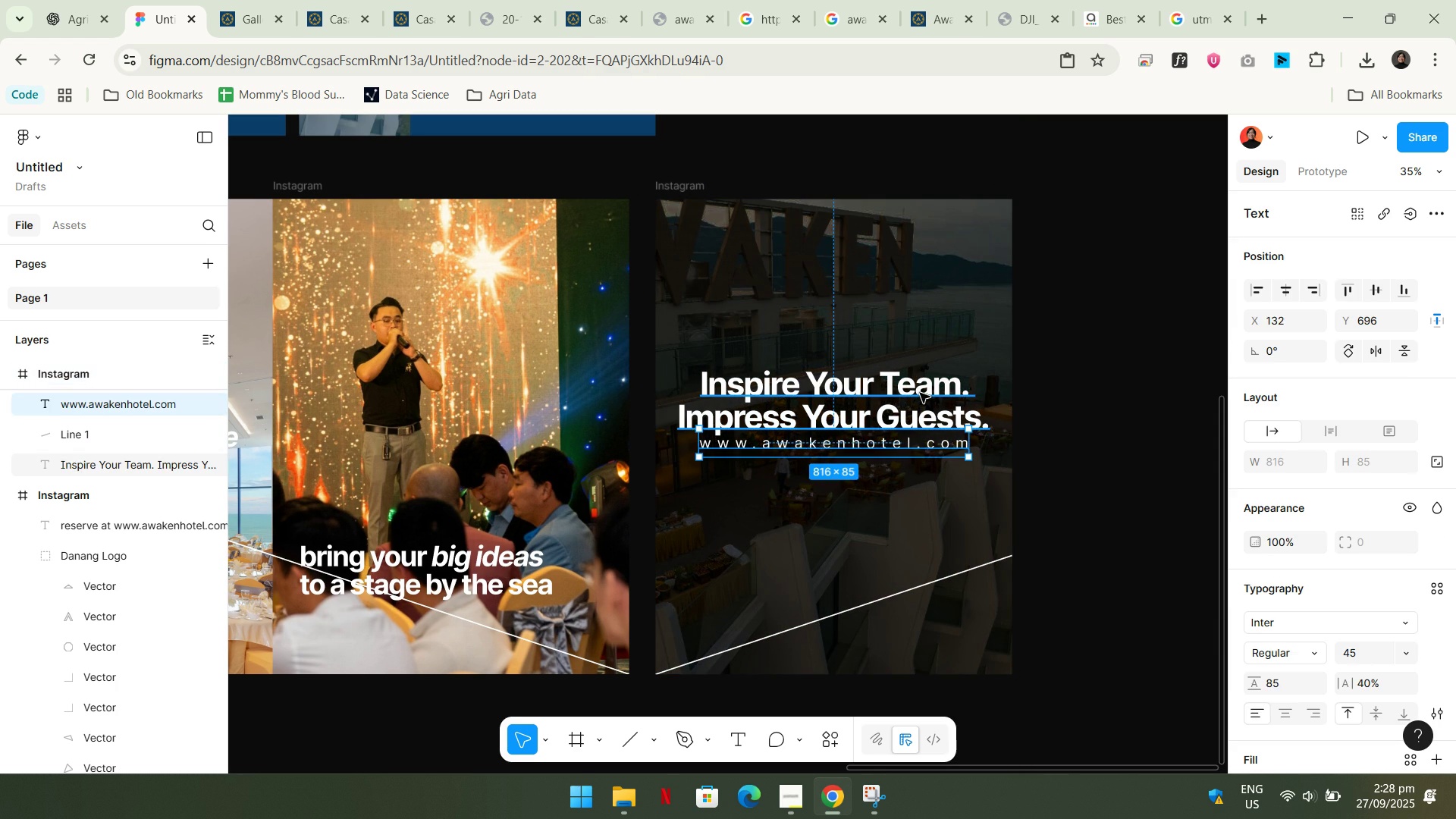 
left_click([920, 393])
 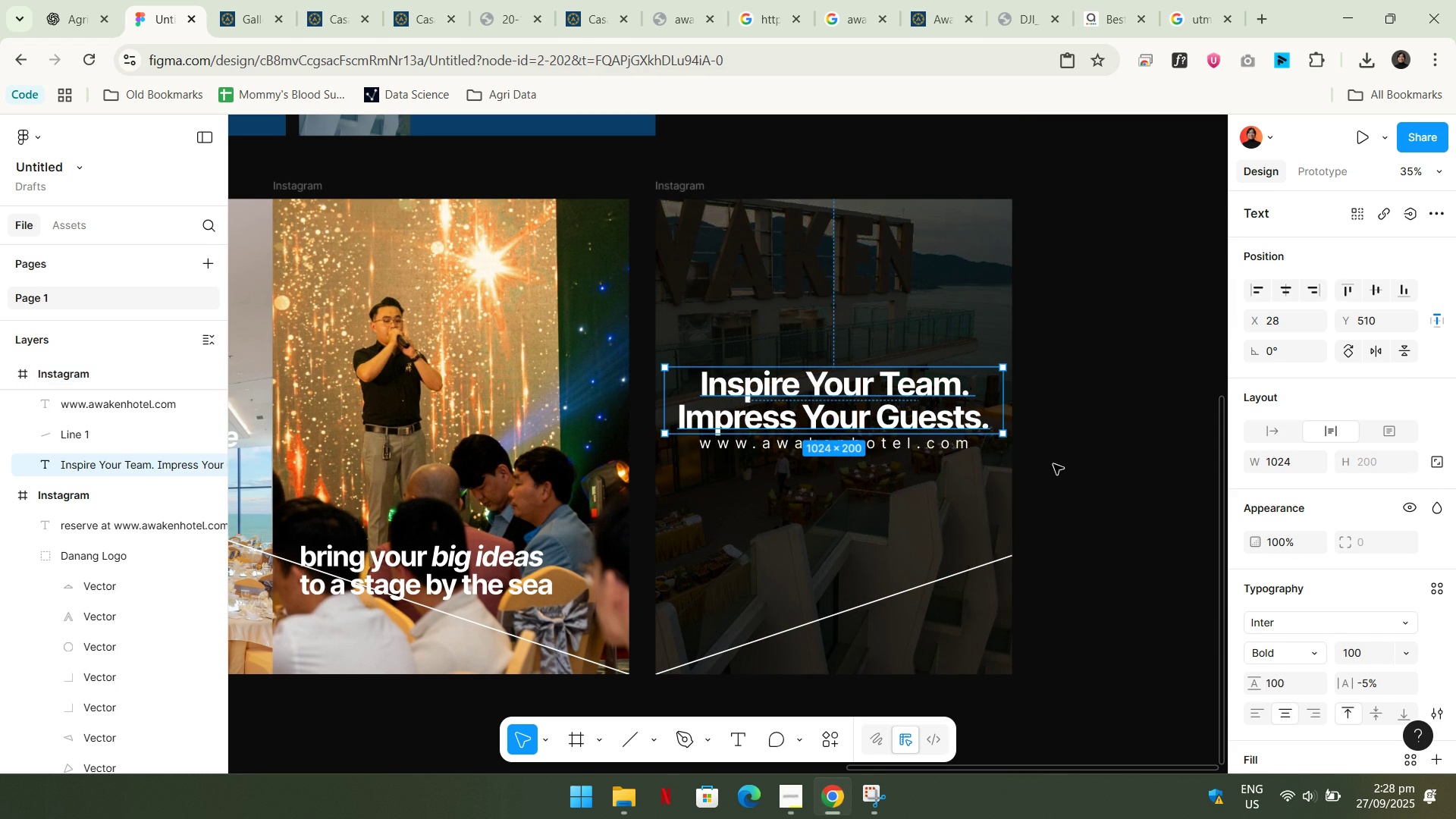 
key(K)